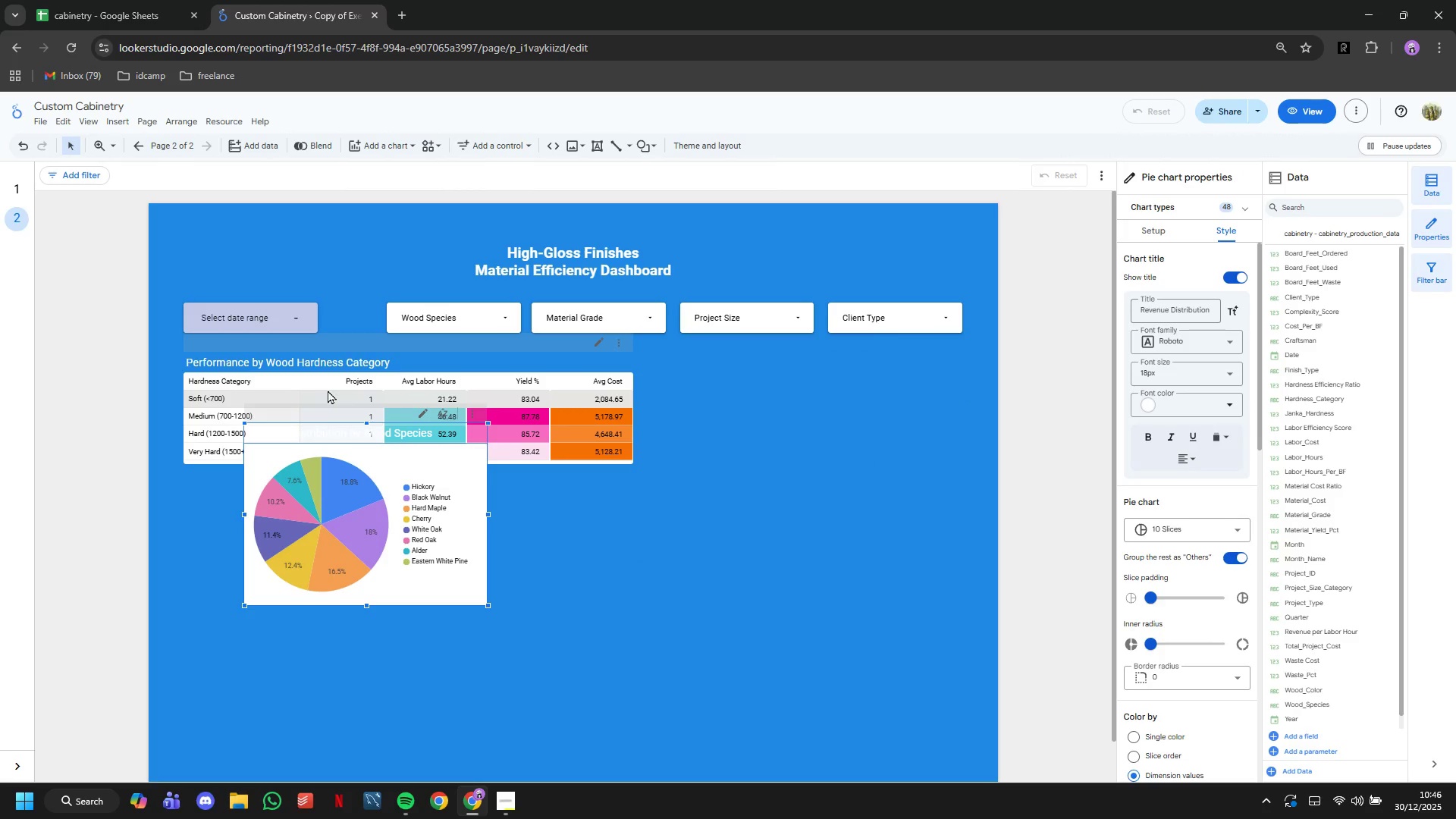 
left_click_drag(start_coordinate=[325, 386], to_coordinate=[642, 430])
 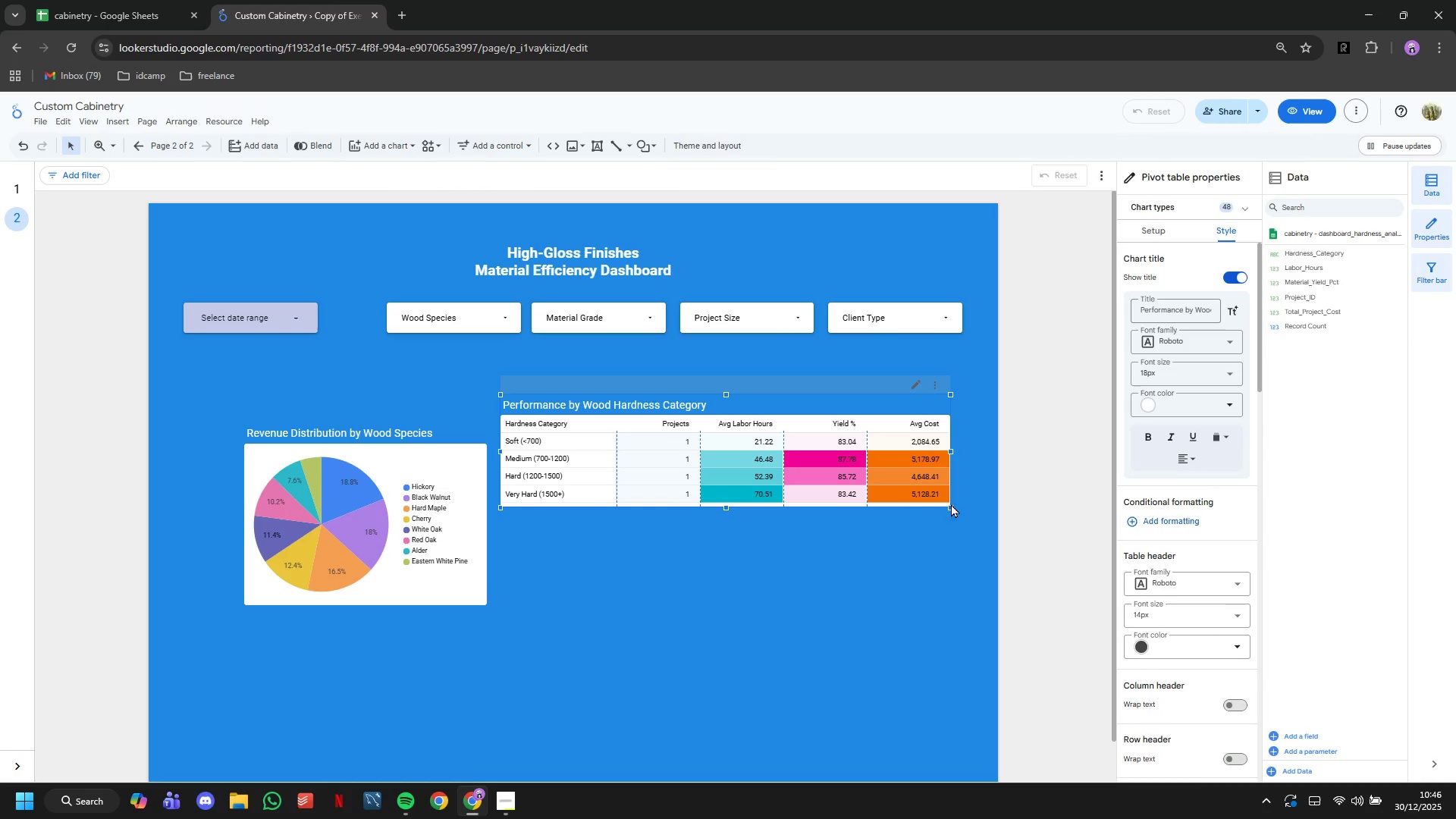 
left_click_drag(start_coordinate=[951, 506], to_coordinate=[912, 597])
 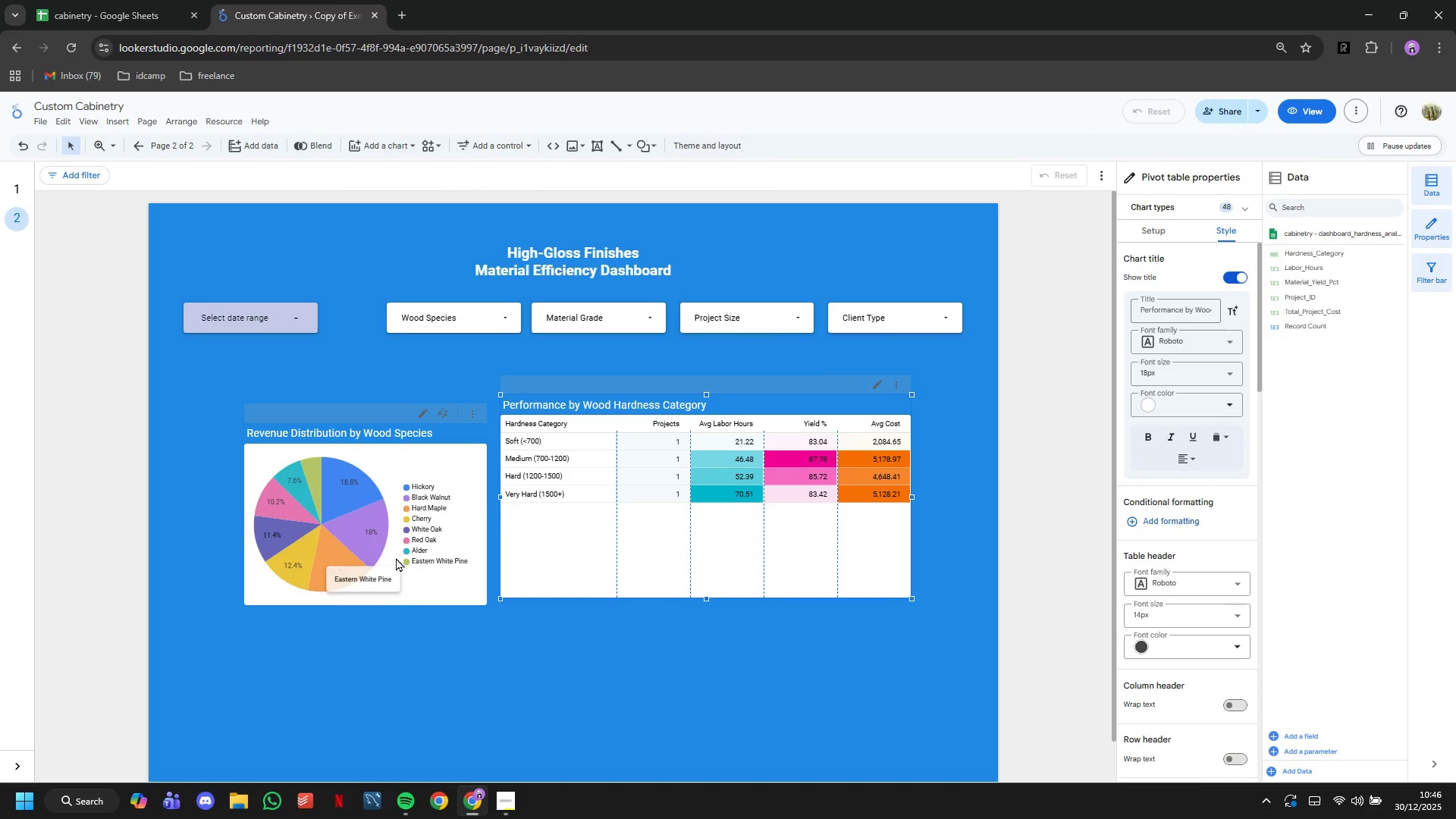 
left_click_drag(start_coordinate=[396, 557], to_coordinate=[318, 488])
 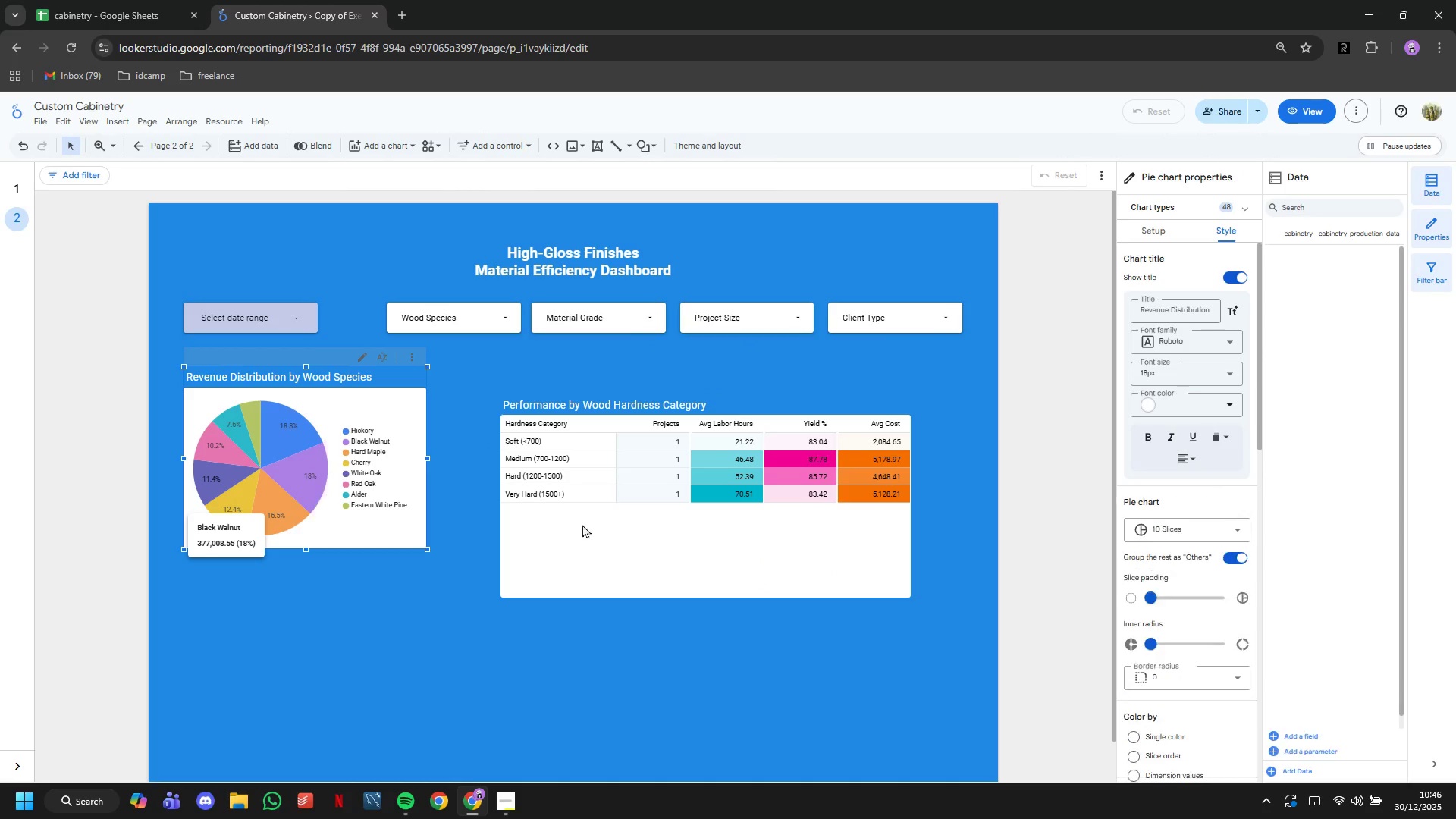 
left_click_drag(start_coordinate=[583, 524], to_coordinate=[541, 489])
 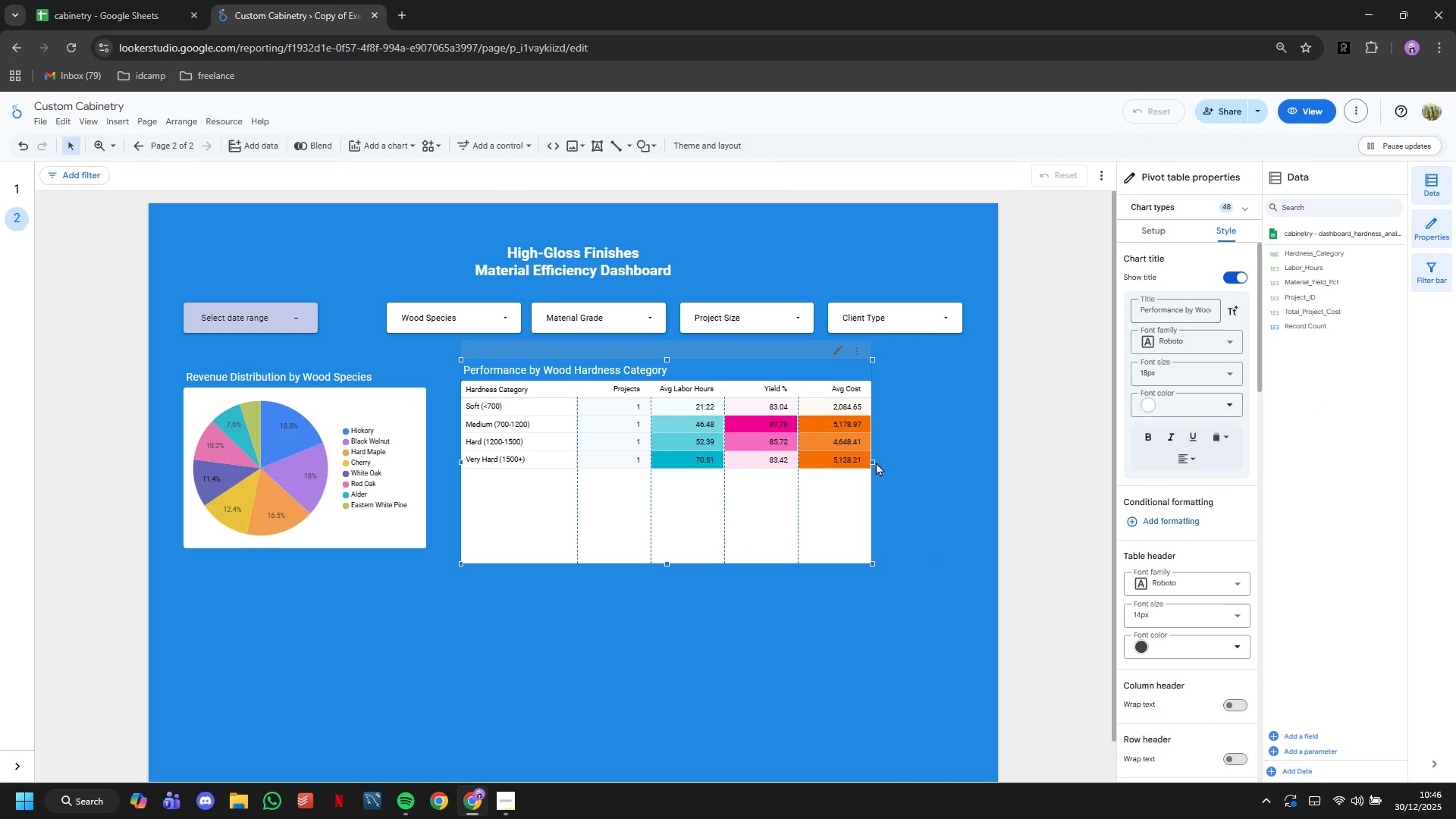 
left_click_drag(start_coordinate=[869, 462], to_coordinate=[962, 468])
 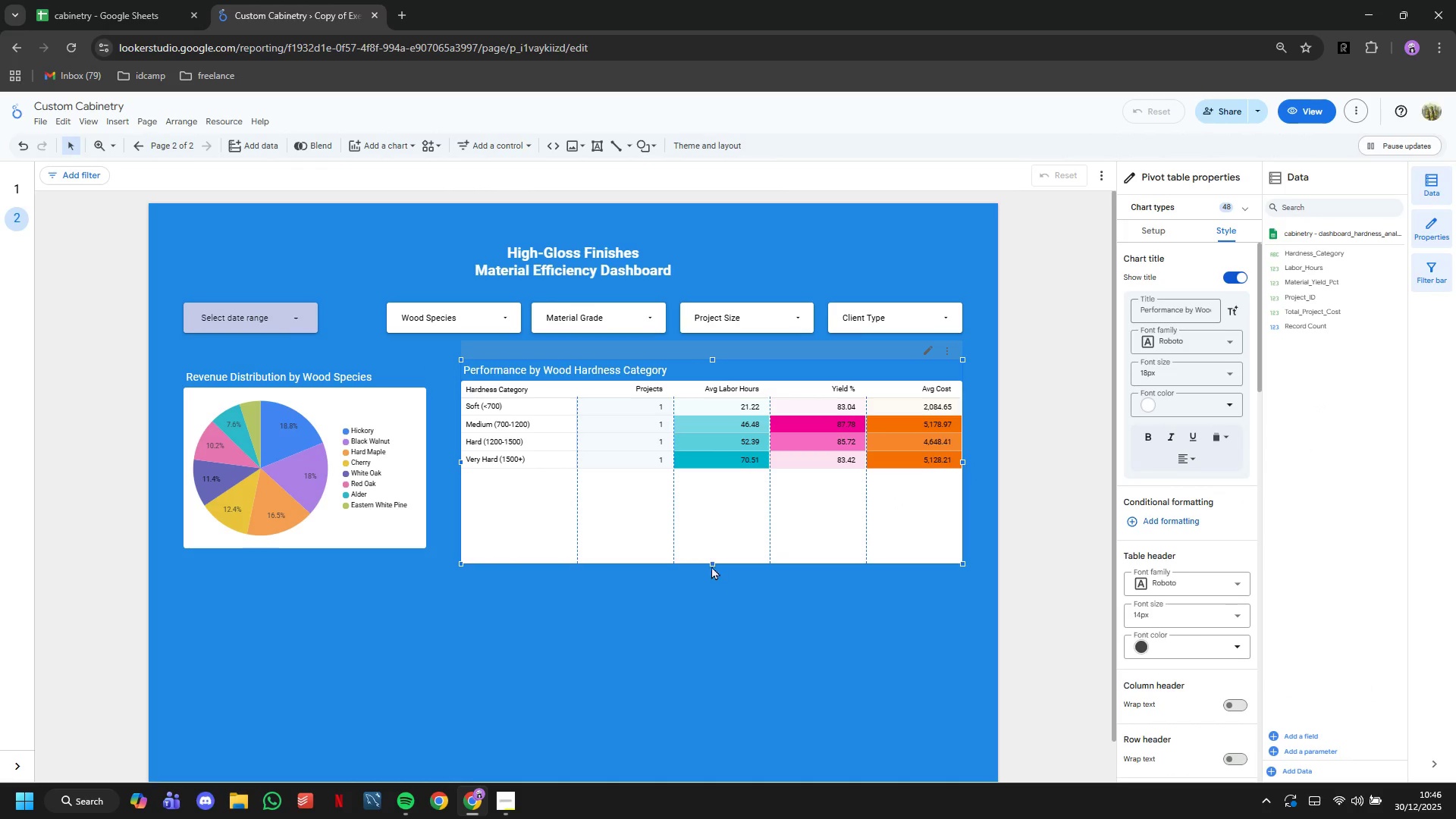 
left_click_drag(start_coordinate=[711, 565], to_coordinate=[710, 552])
 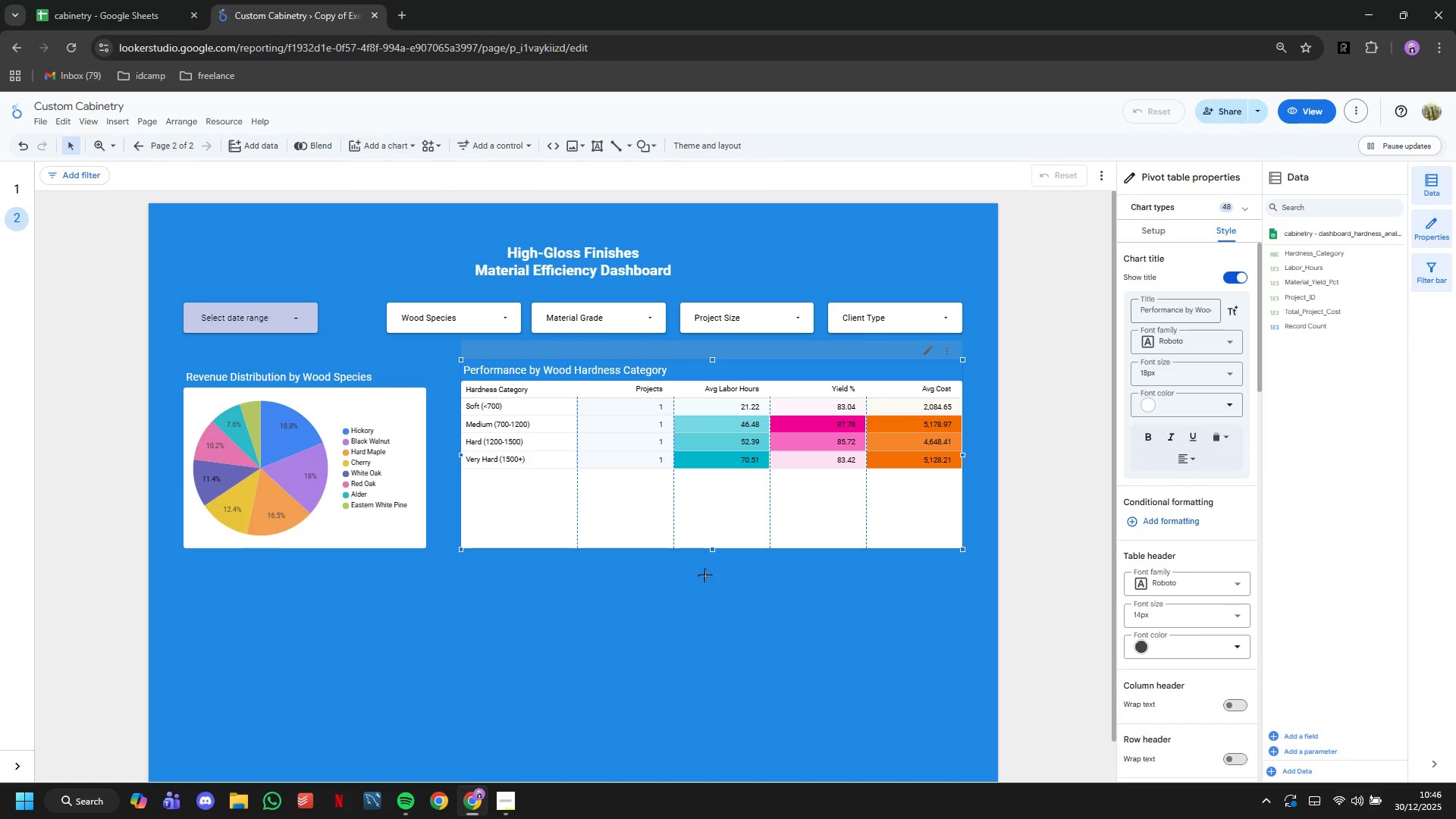 
left_click([704, 575])
 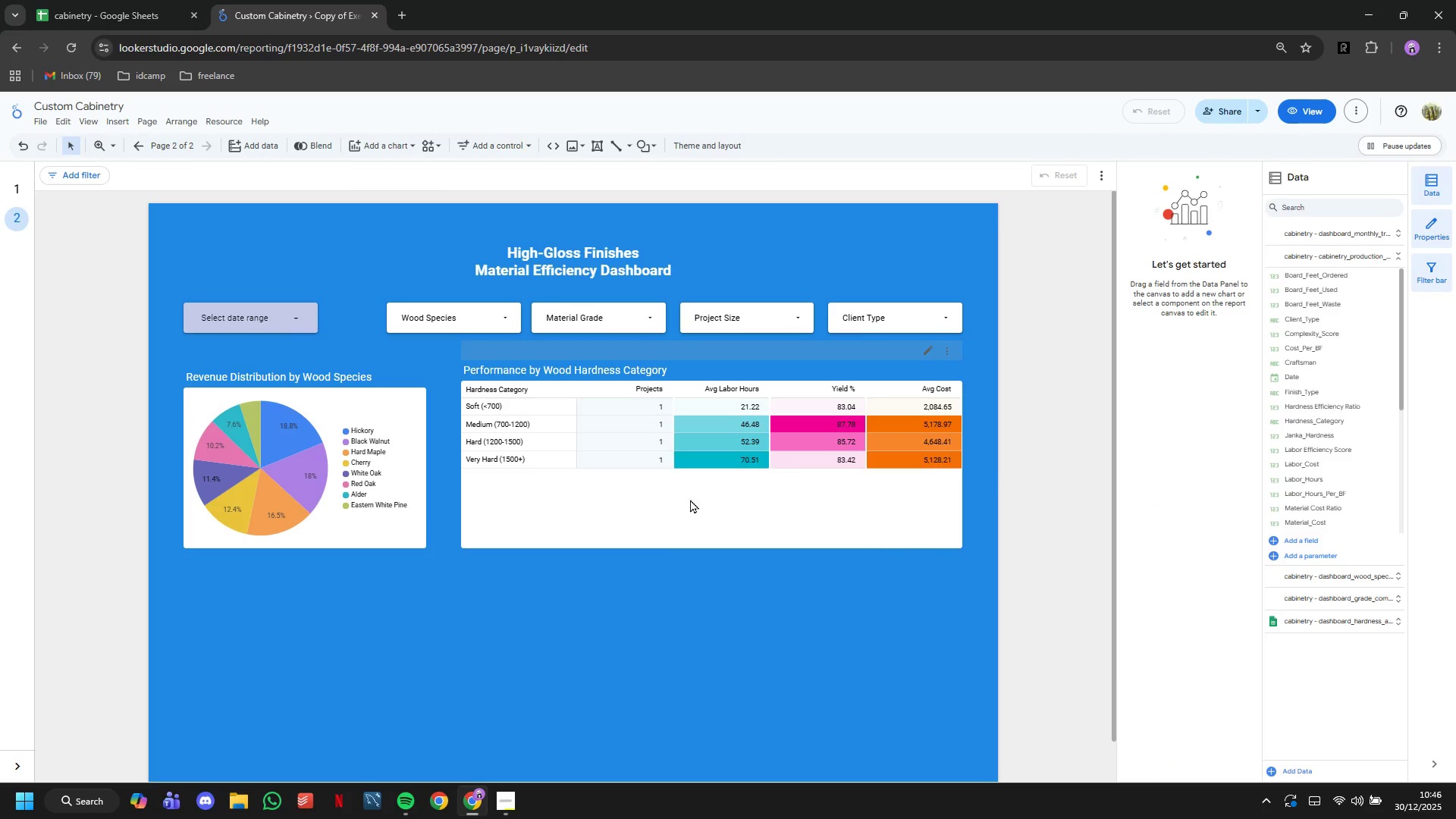 
left_click([675, 445])
 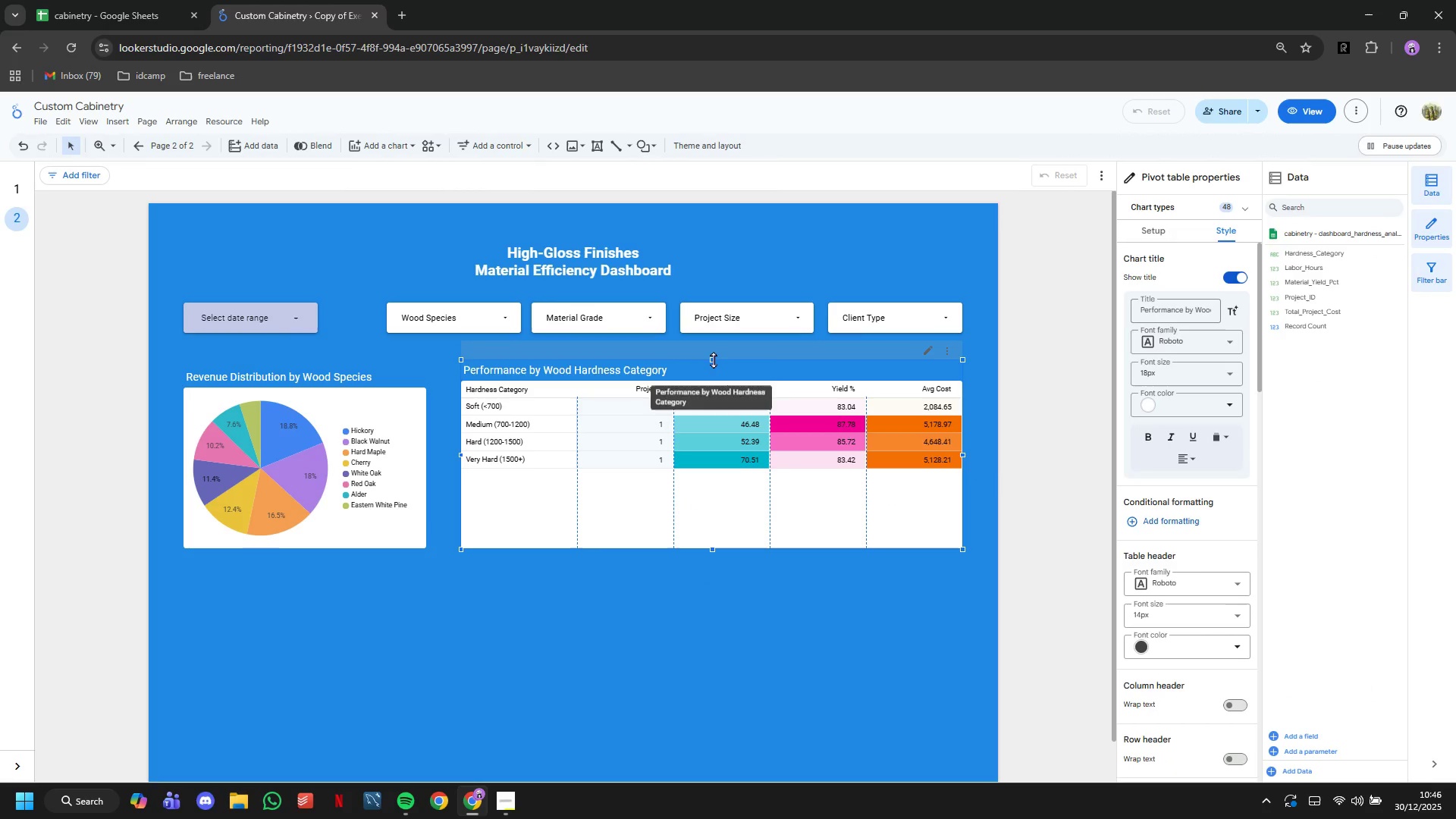 
left_click_drag(start_coordinate=[710, 359], to_coordinate=[701, 362])
 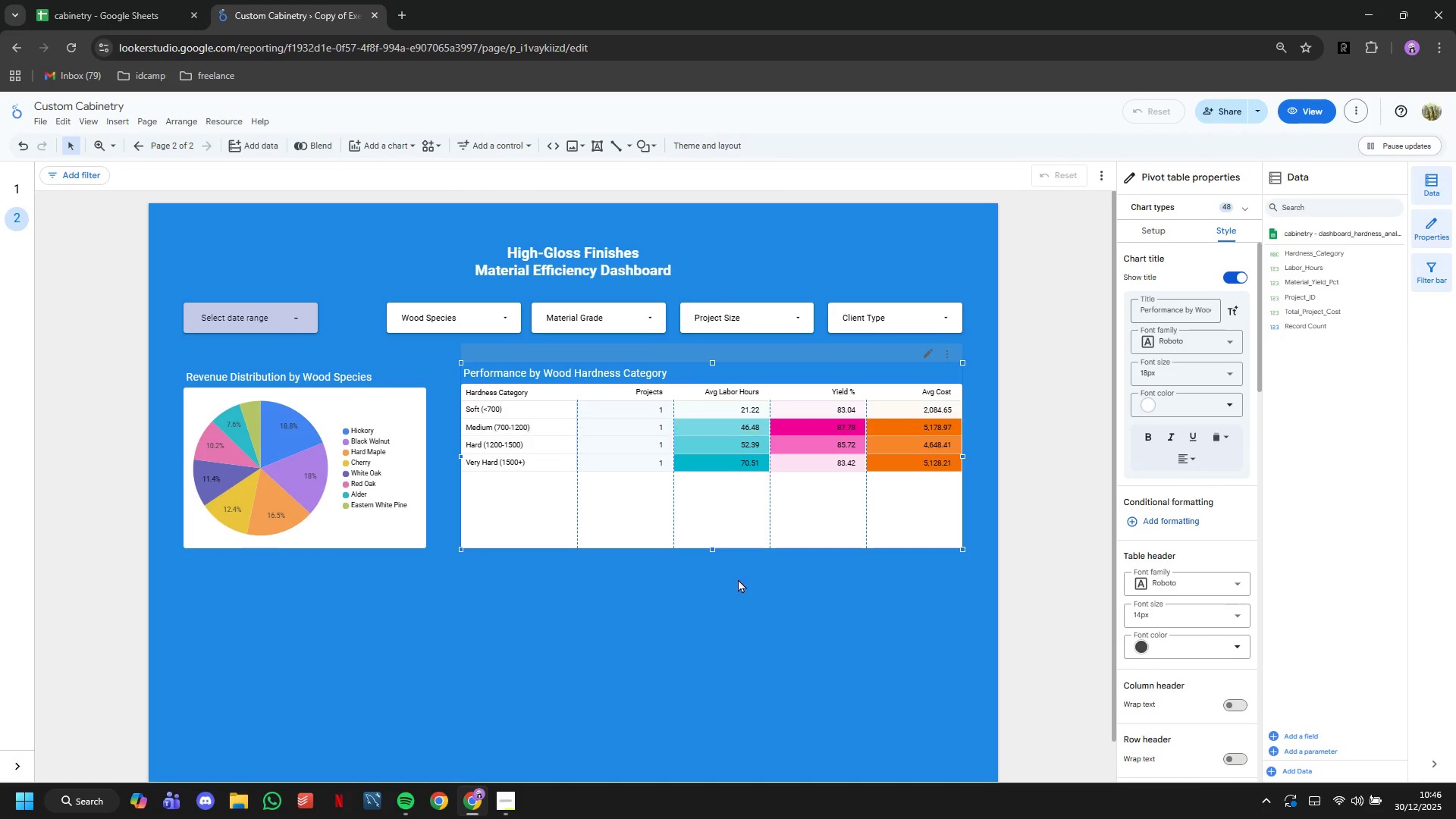 
left_click([738, 579])
 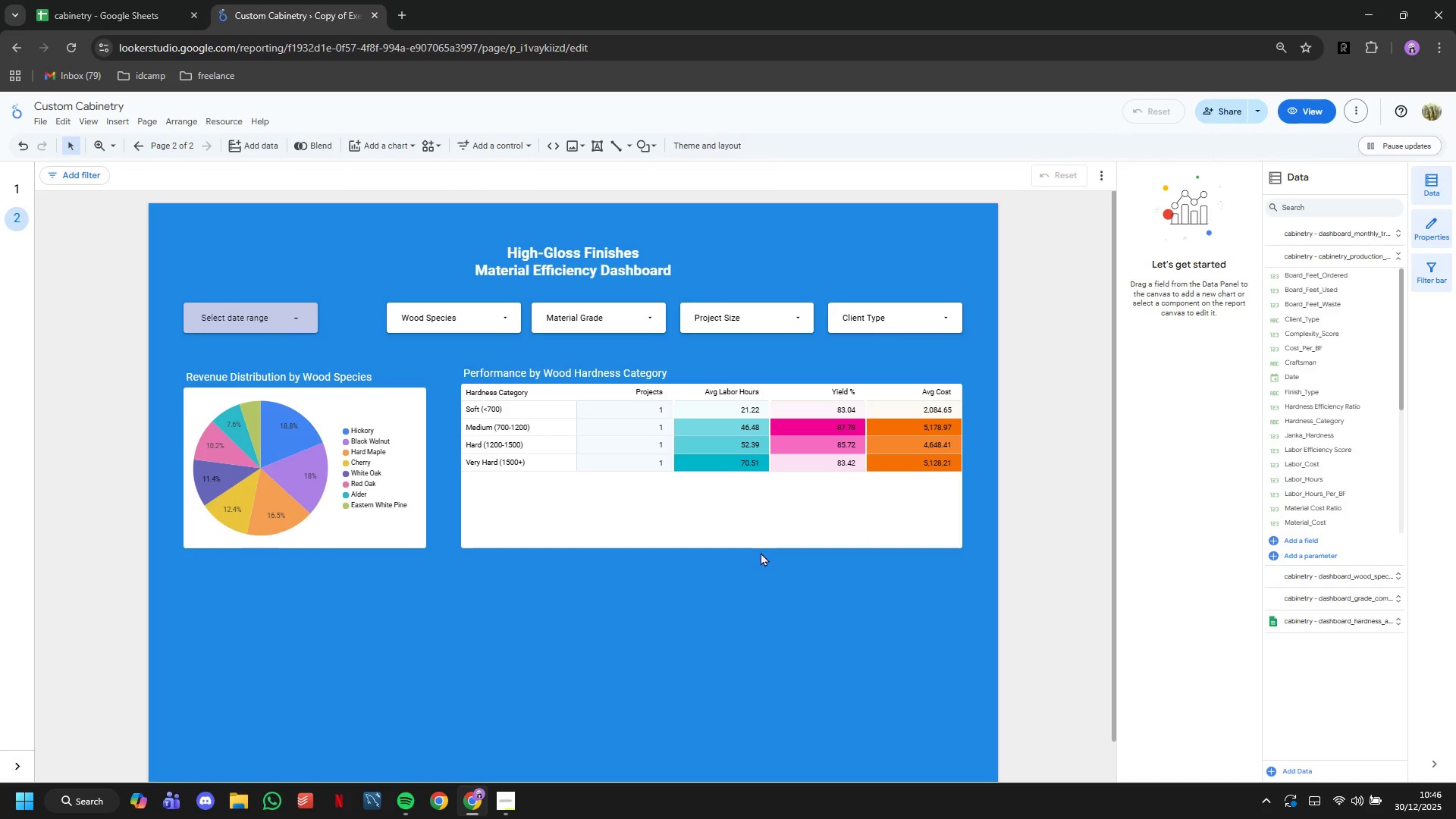 
scroll: coordinate [761, 552], scroll_direction: down, amount: 1.0
 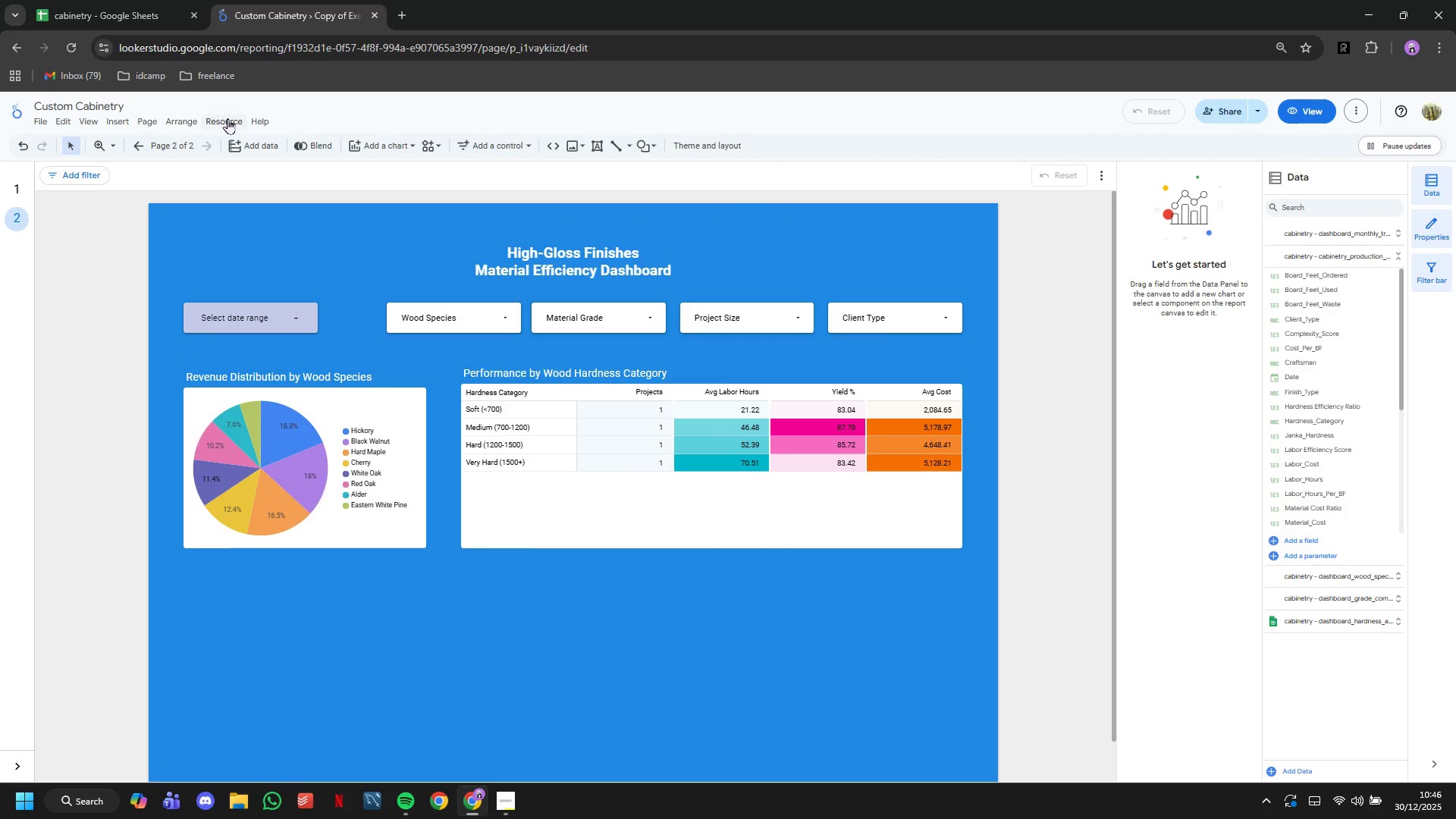 
left_click([228, 118])
 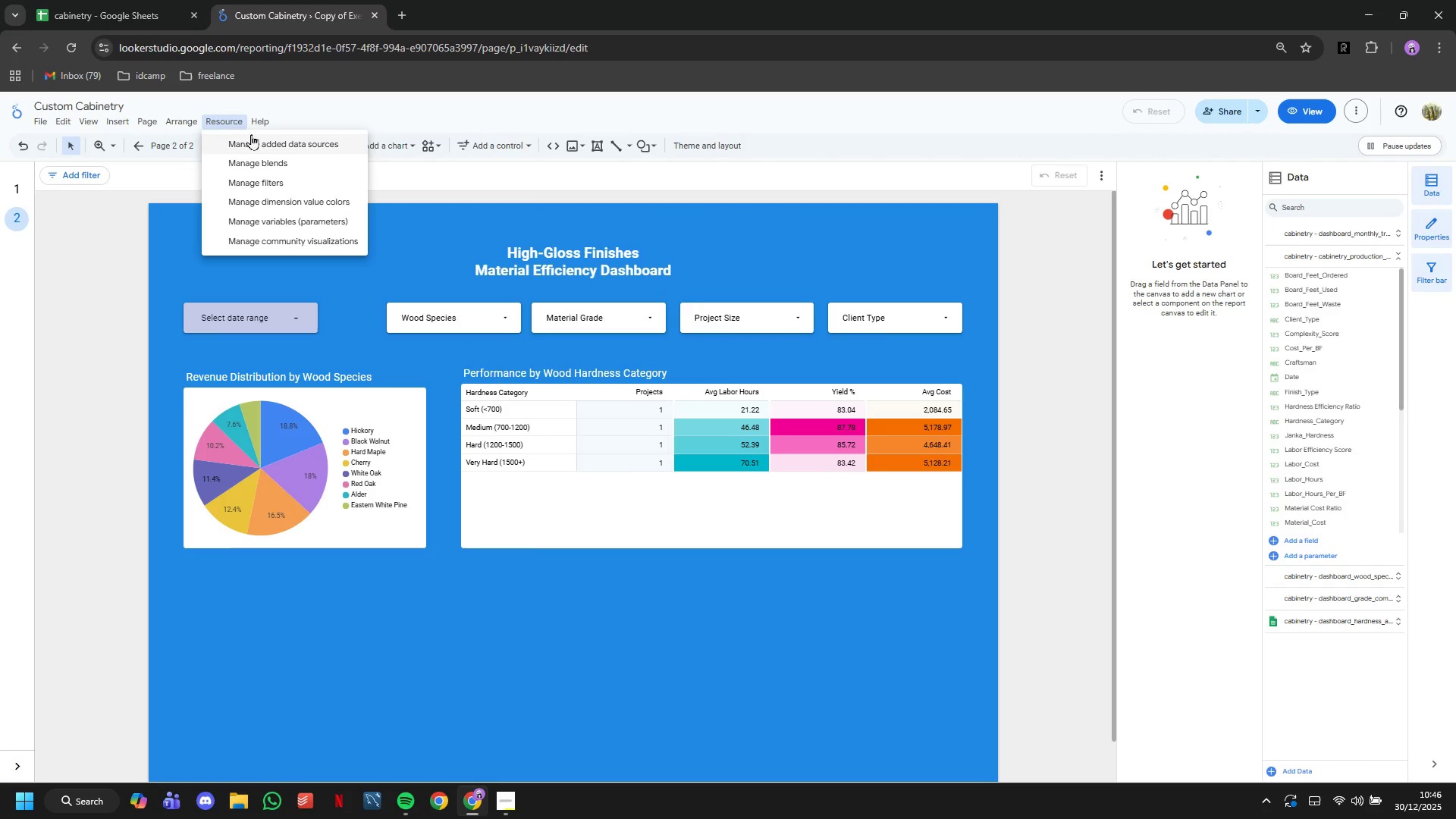 
left_click([251, 134])